 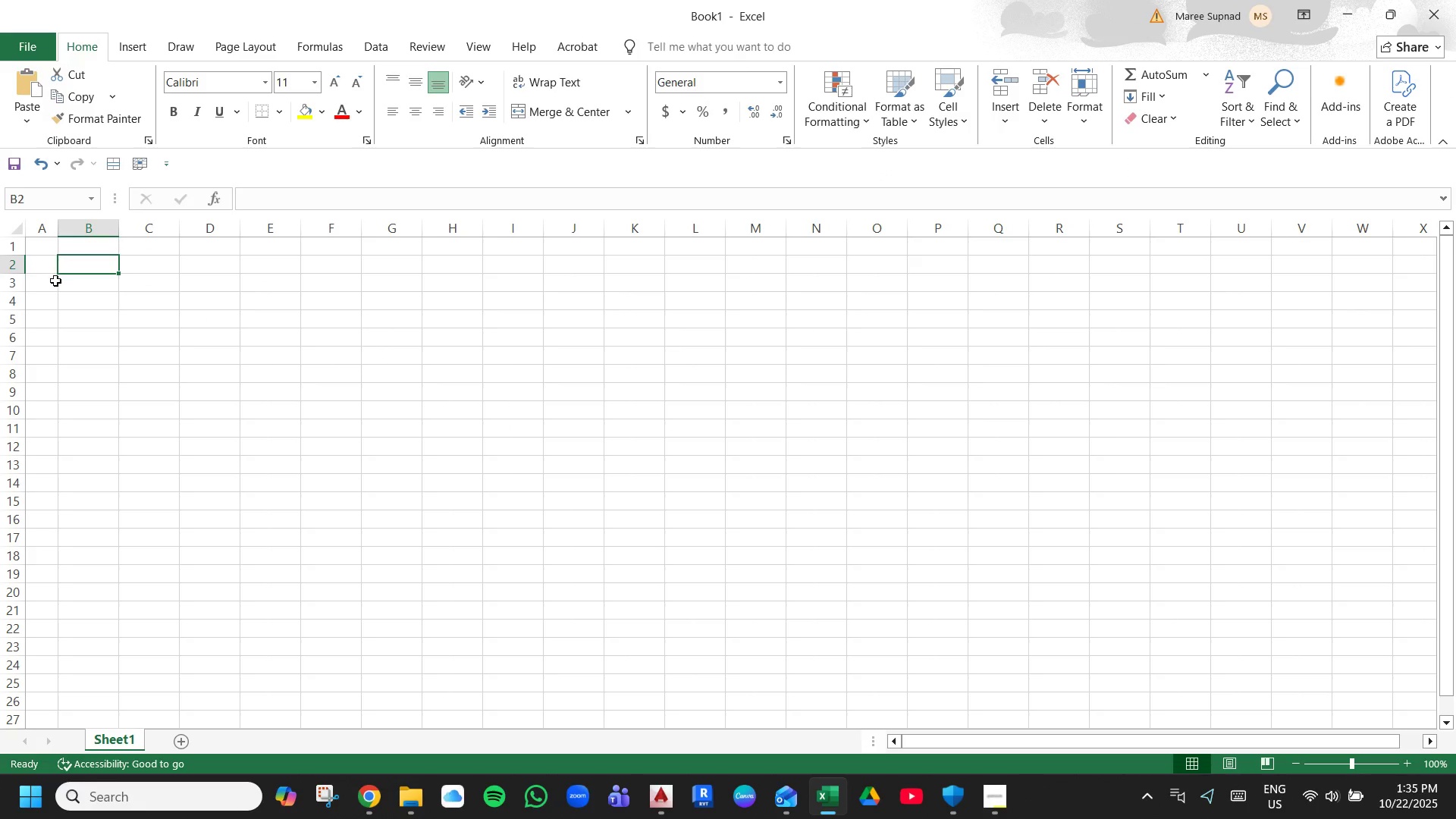 
left_click([56, 281])
 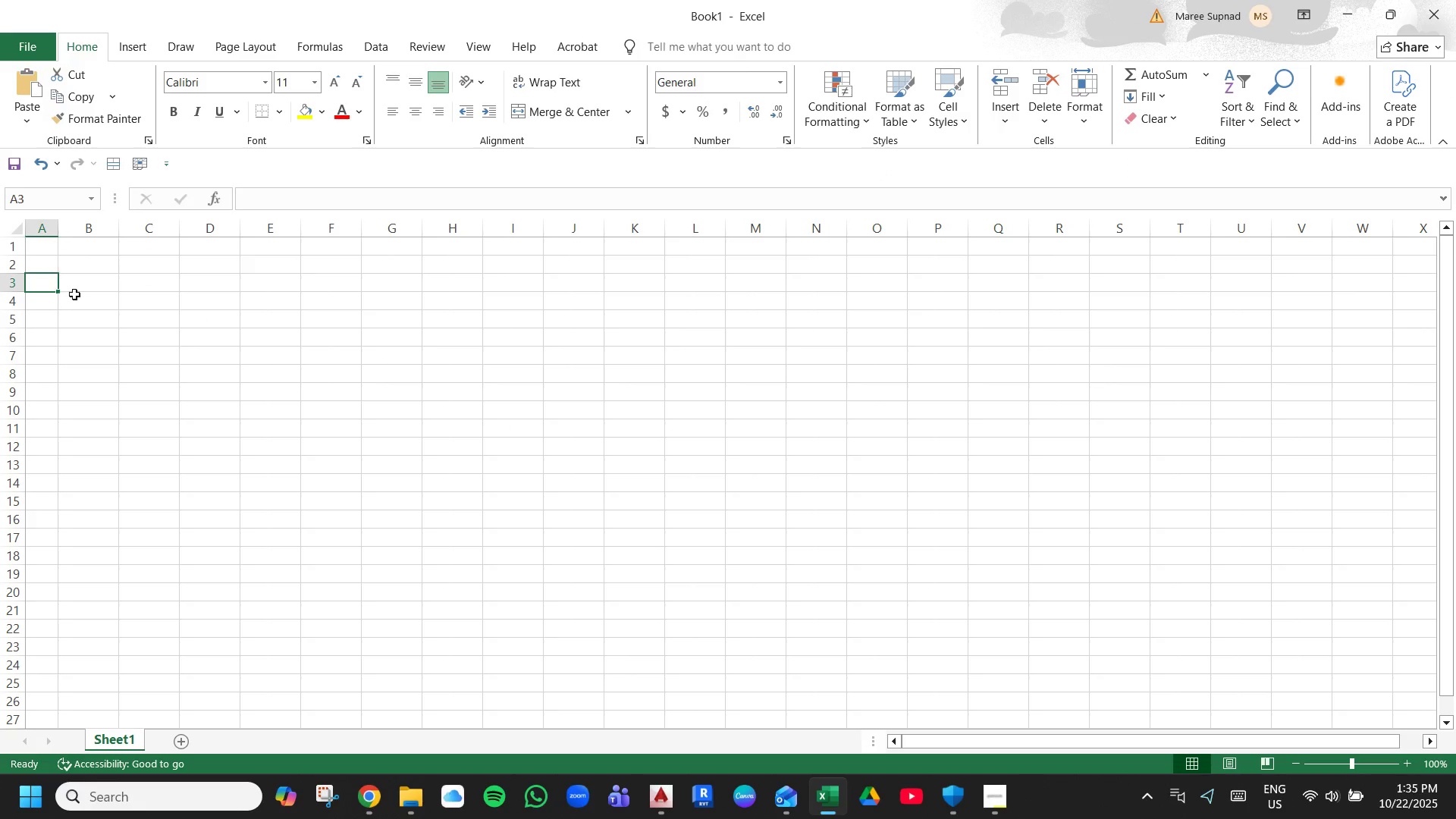 
left_click([110, 318])
 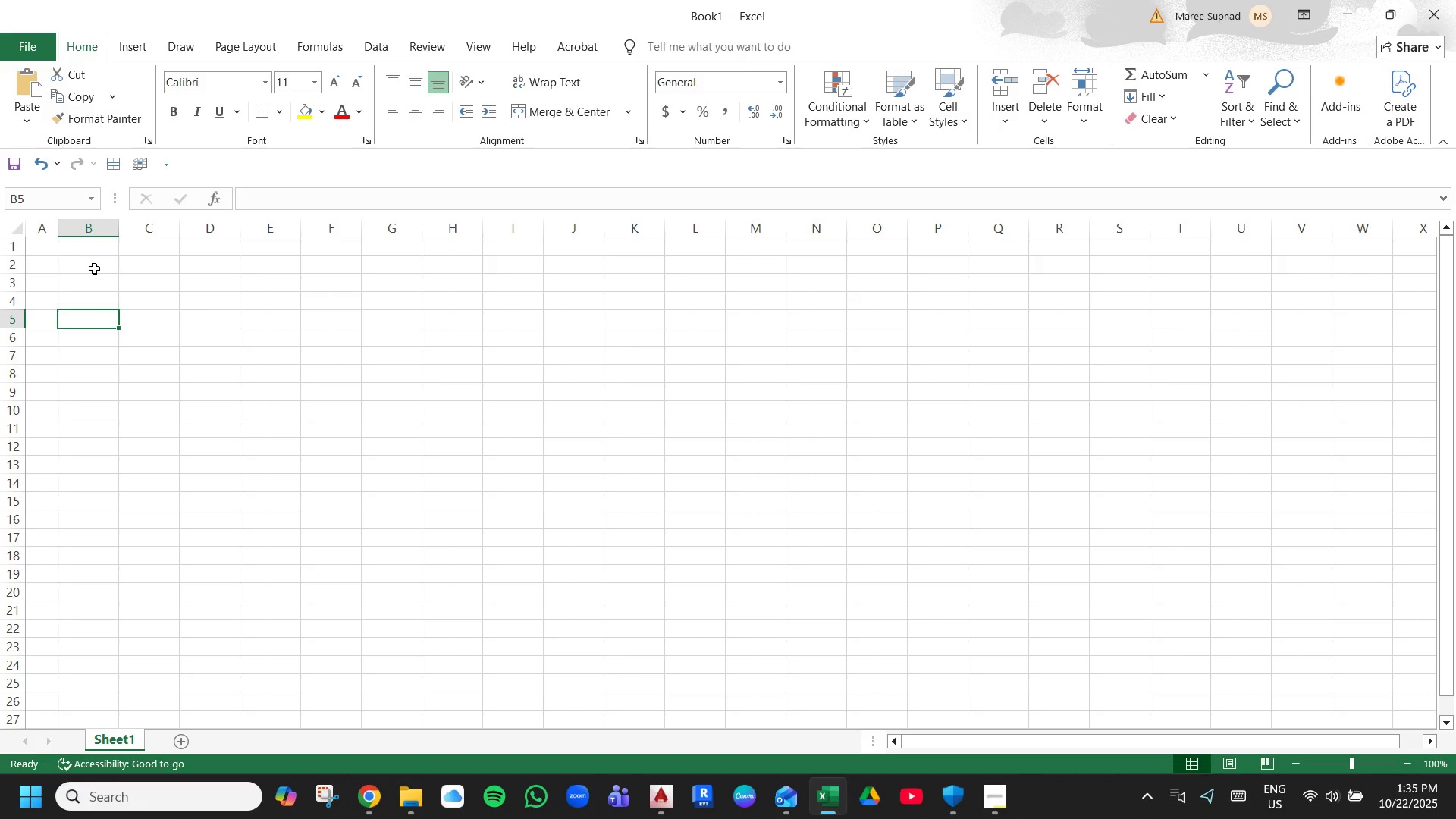 
left_click([94, 268])
 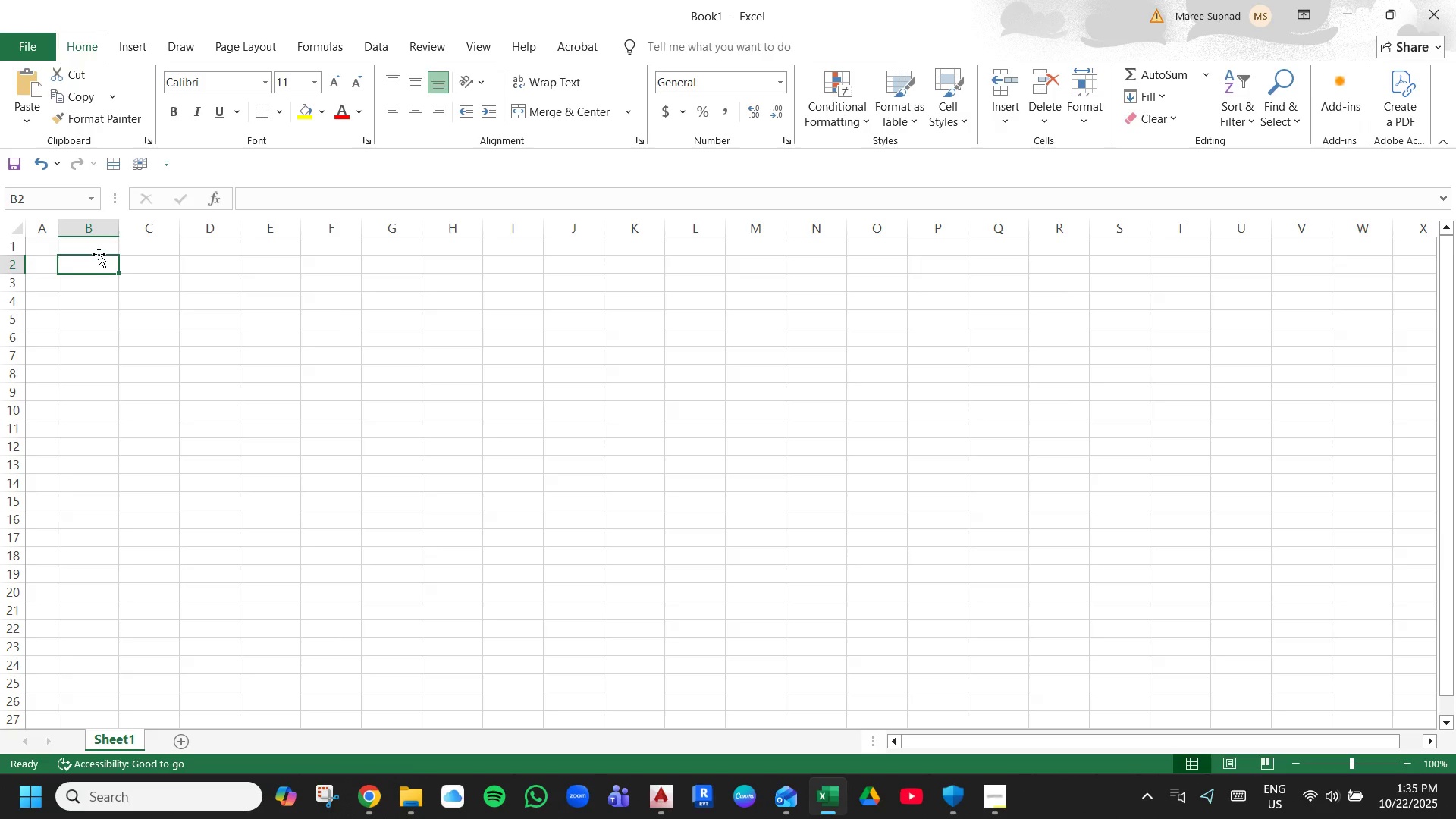 
left_click([99, 249])
 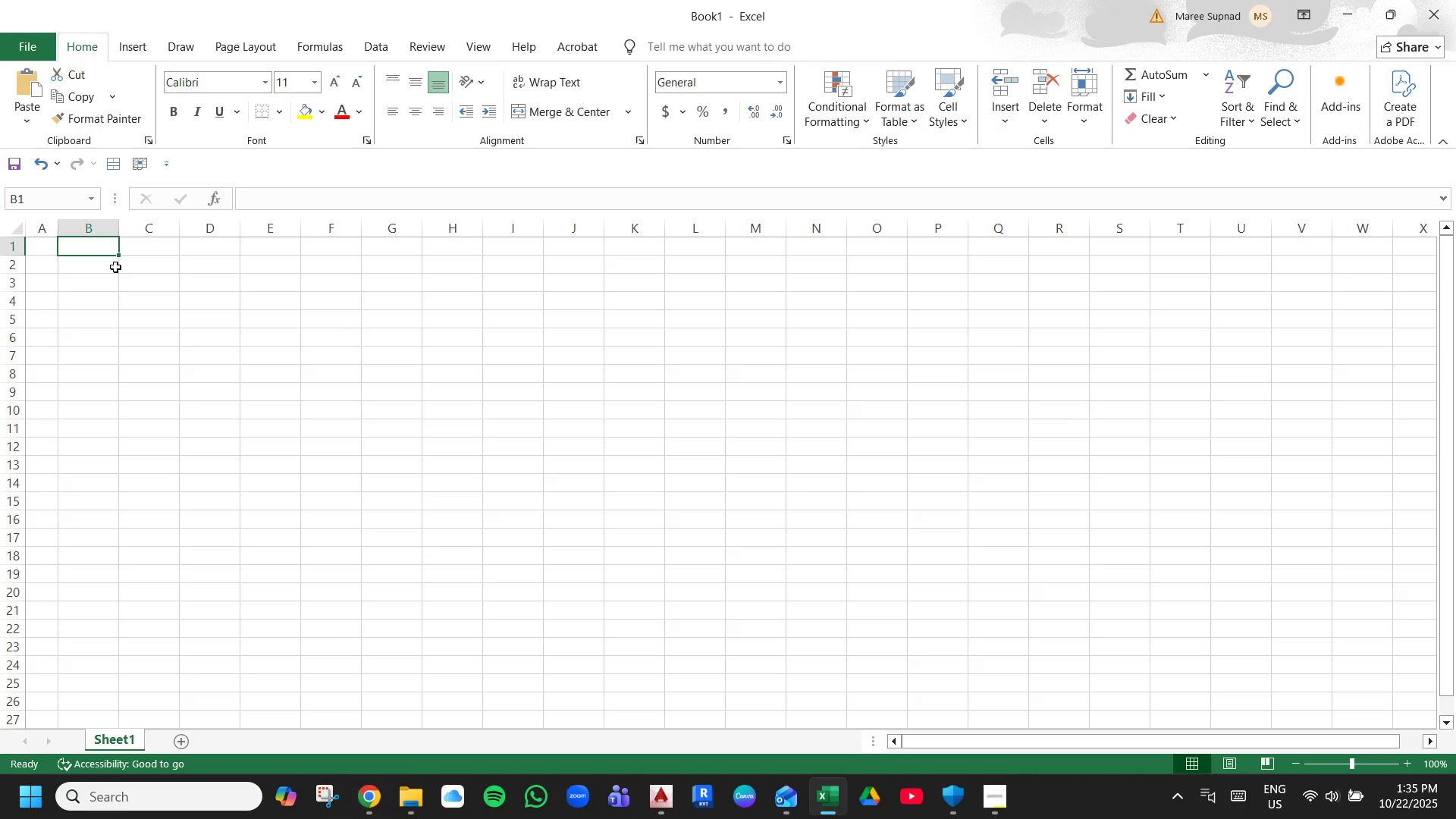 
type(TRIP EXPENSE)
 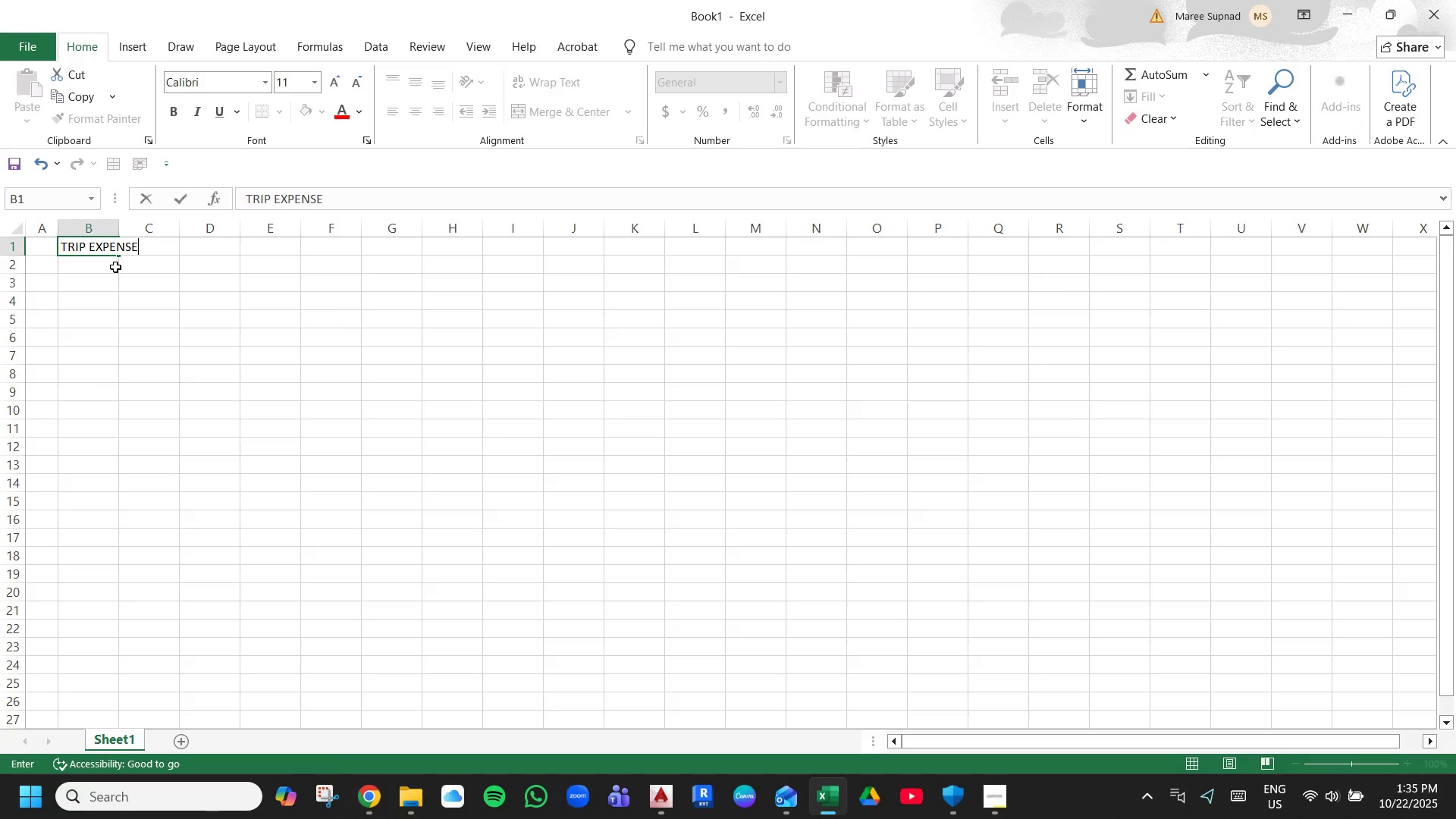 
key(Enter)
 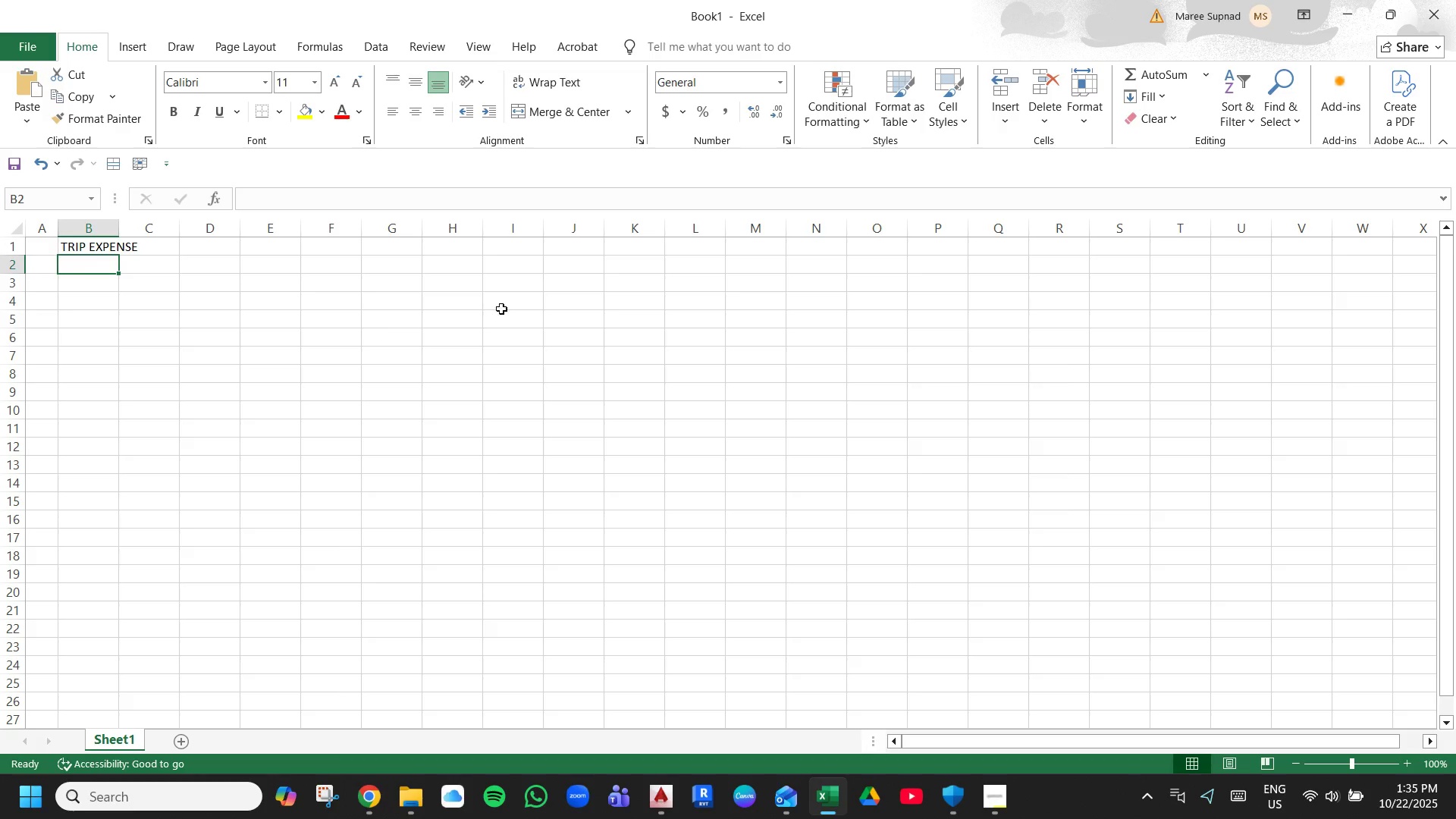 
left_click([996, 803])